 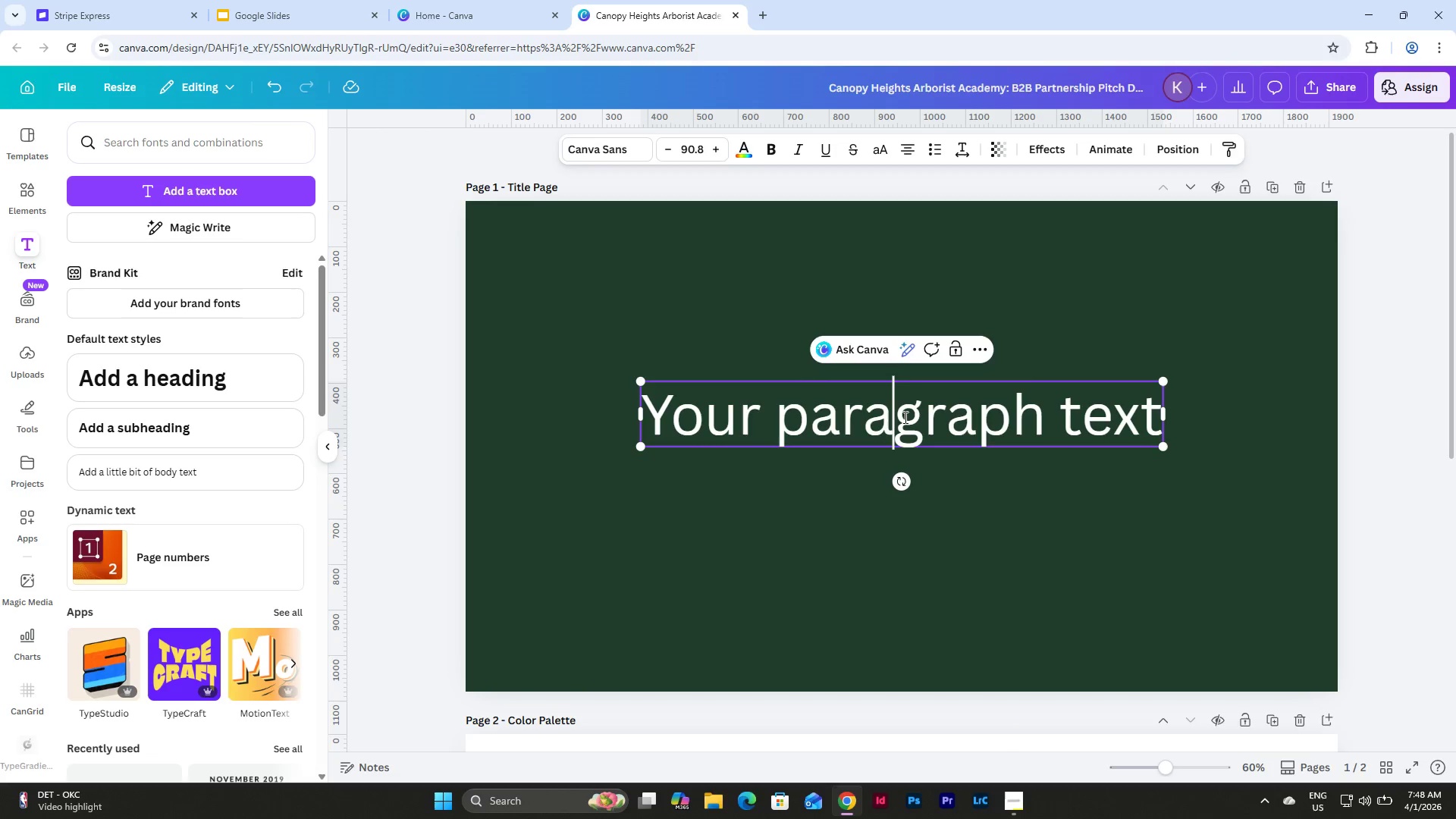 
left_click([1159, 412])
 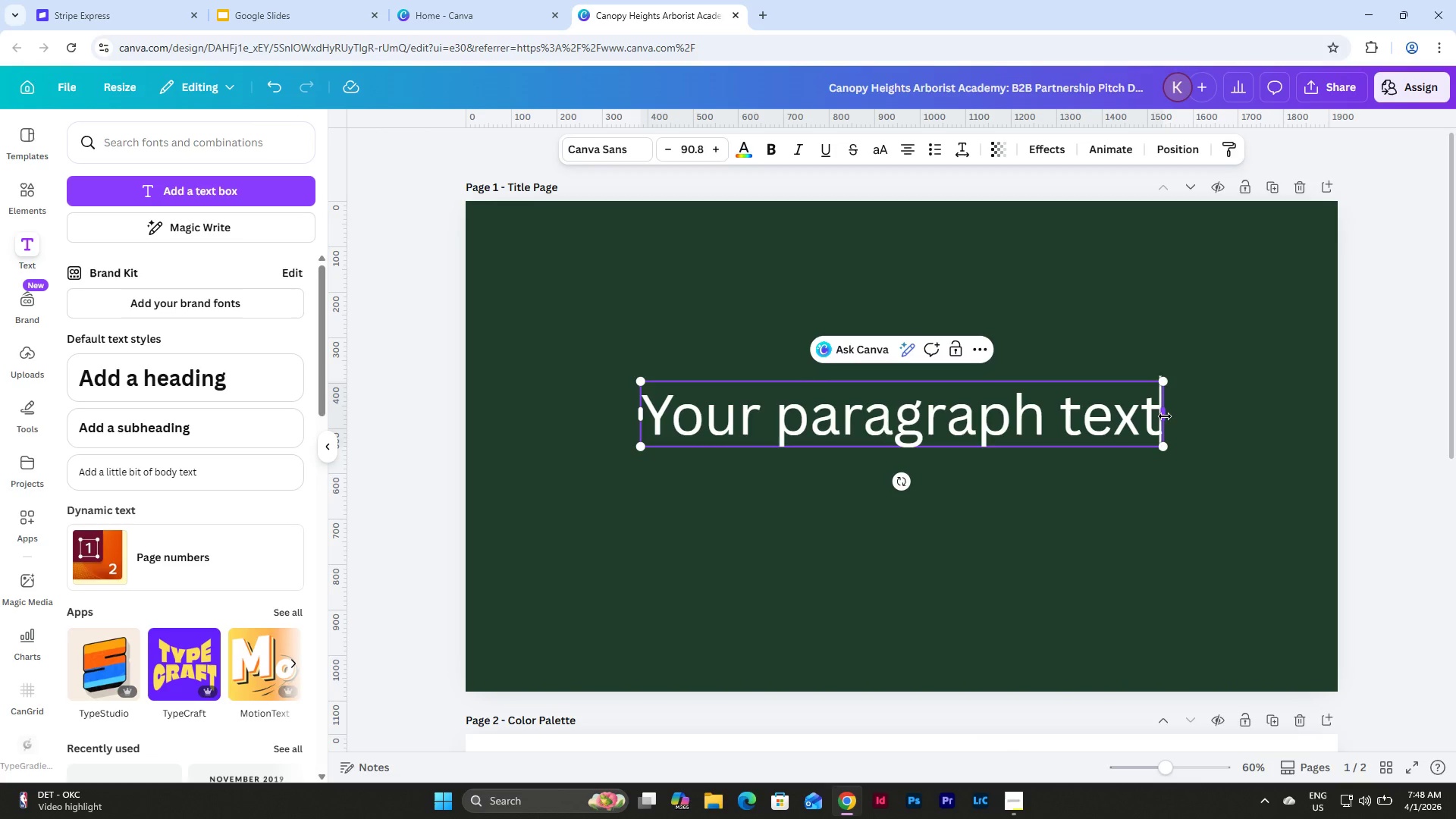 
left_click_drag(start_coordinate=[1165, 416], to_coordinate=[1291, 416])
 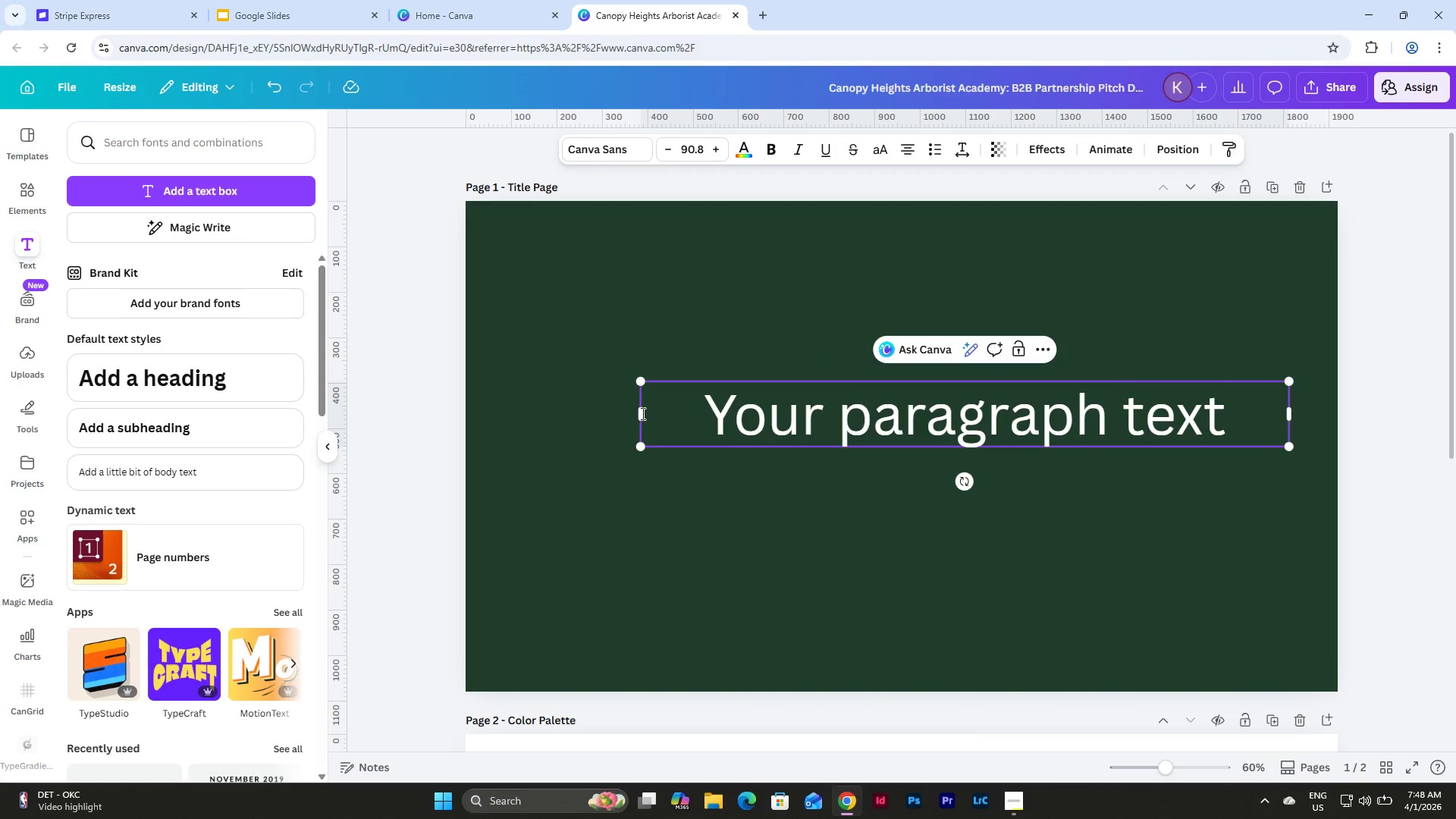 
left_click_drag(start_coordinate=[638, 413], to_coordinate=[511, 417])
 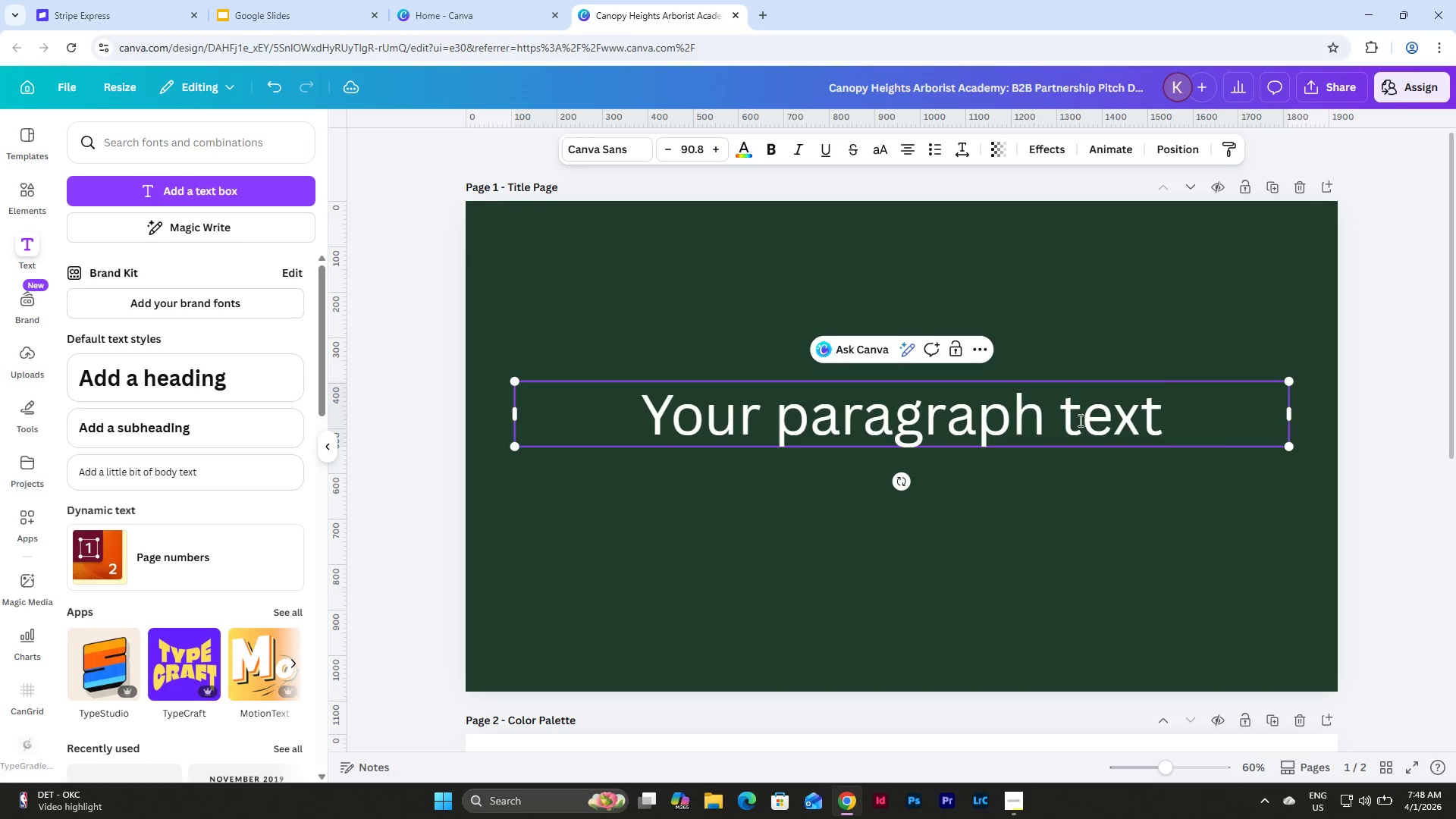 
left_click([1097, 422])
 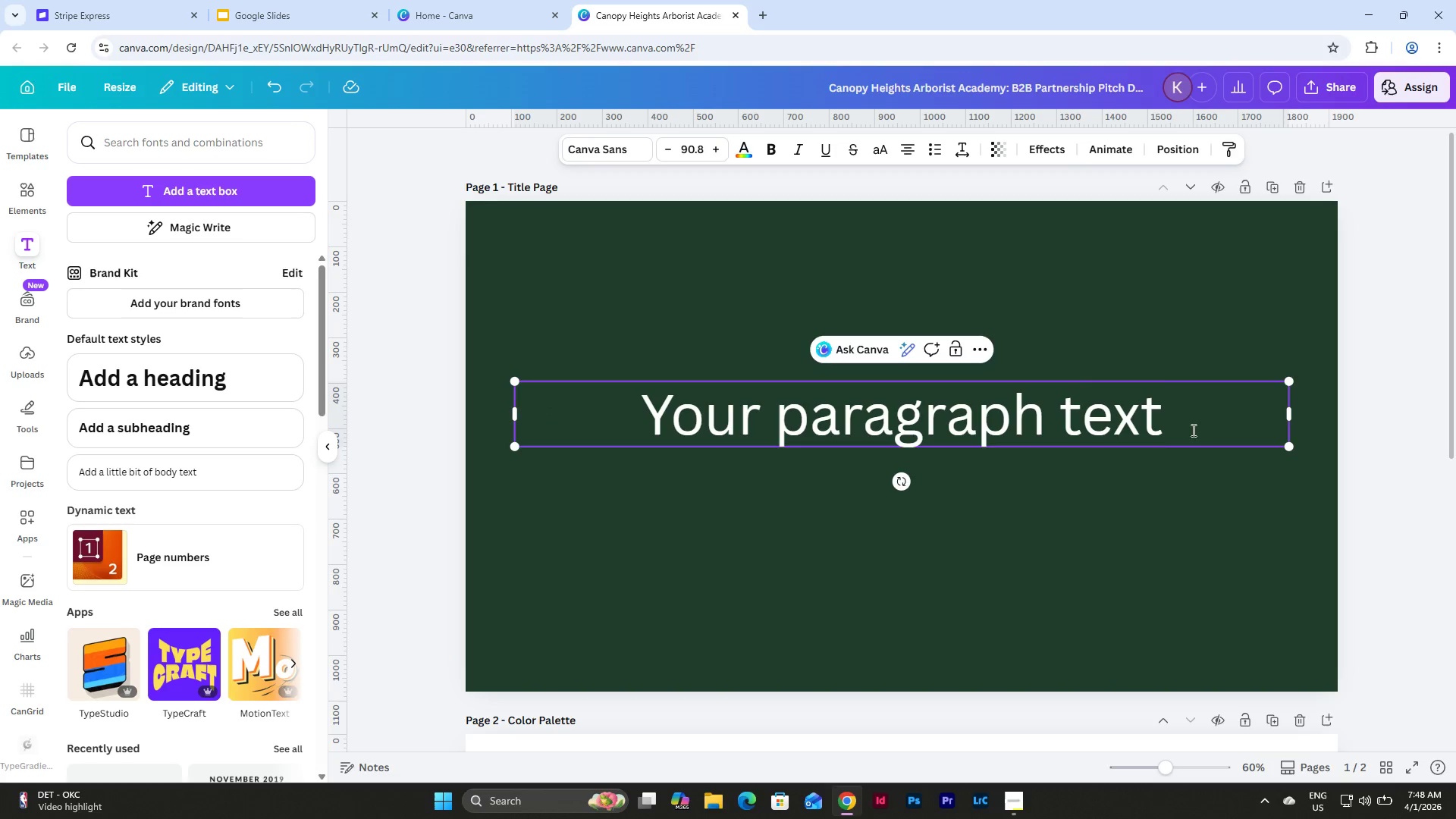 
left_click_drag(start_coordinate=[1169, 429], to_coordinate=[632, 426])
 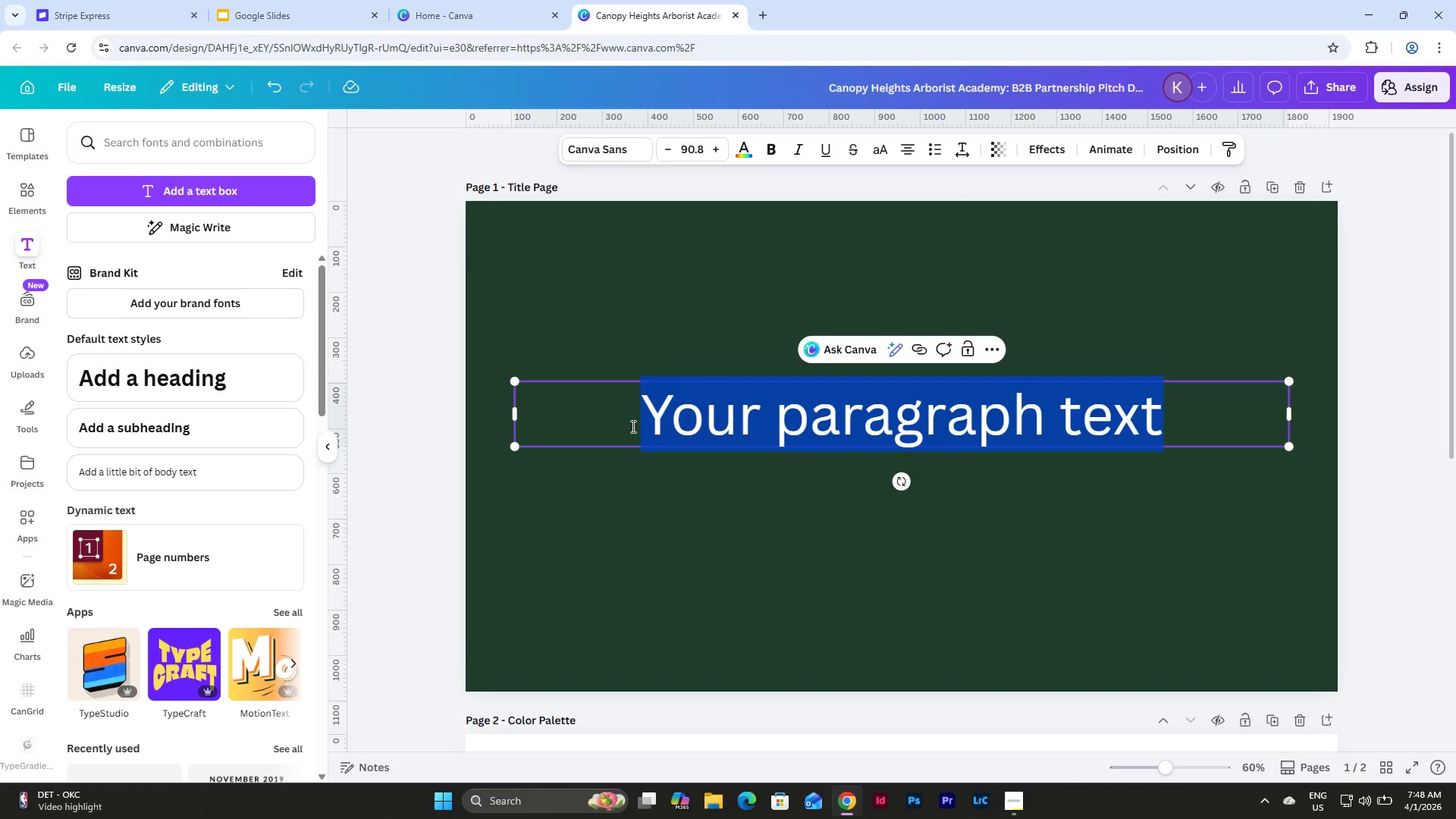 
type(URBAN FORESTRY)
 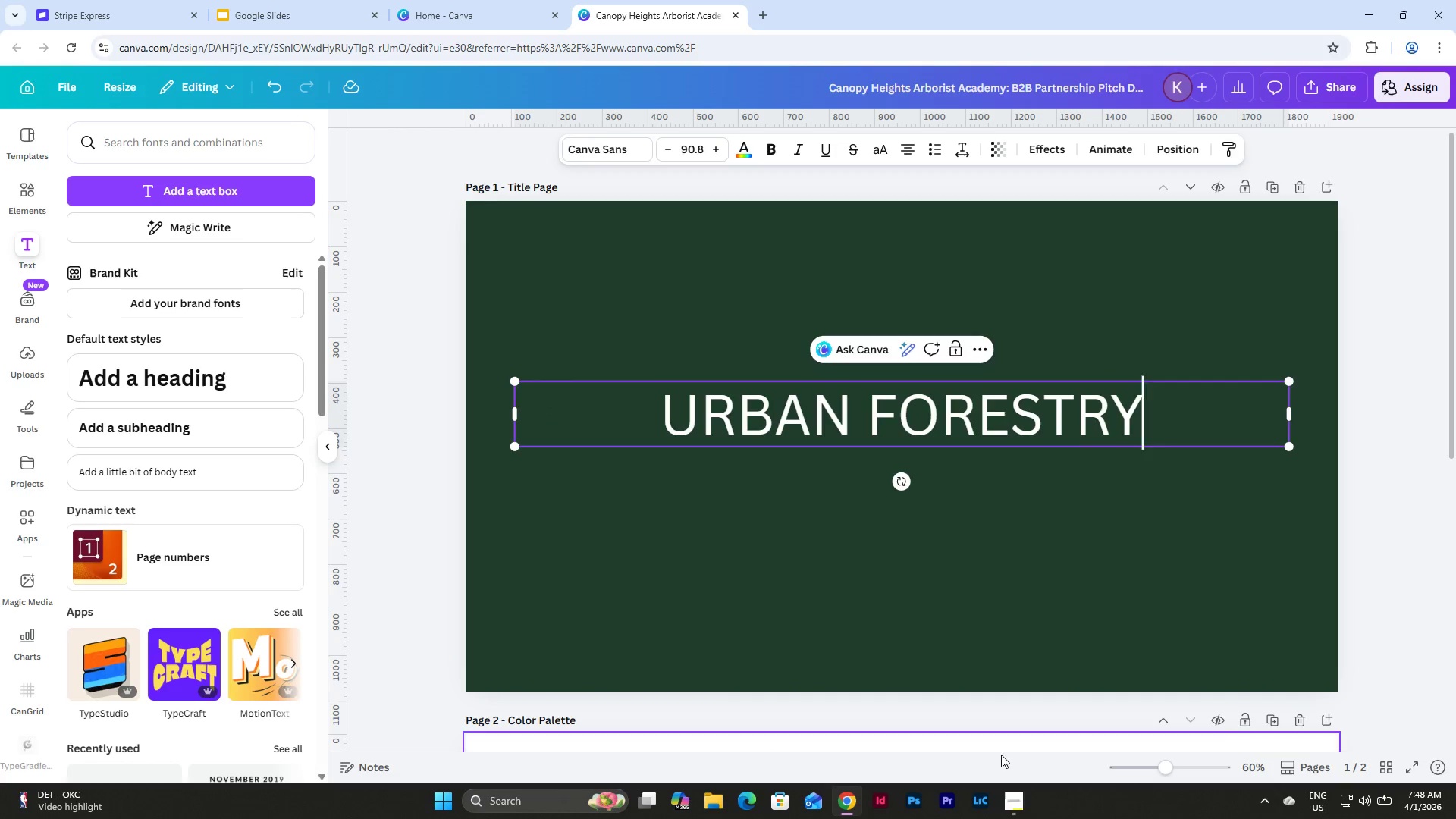 
left_click([1018, 807])